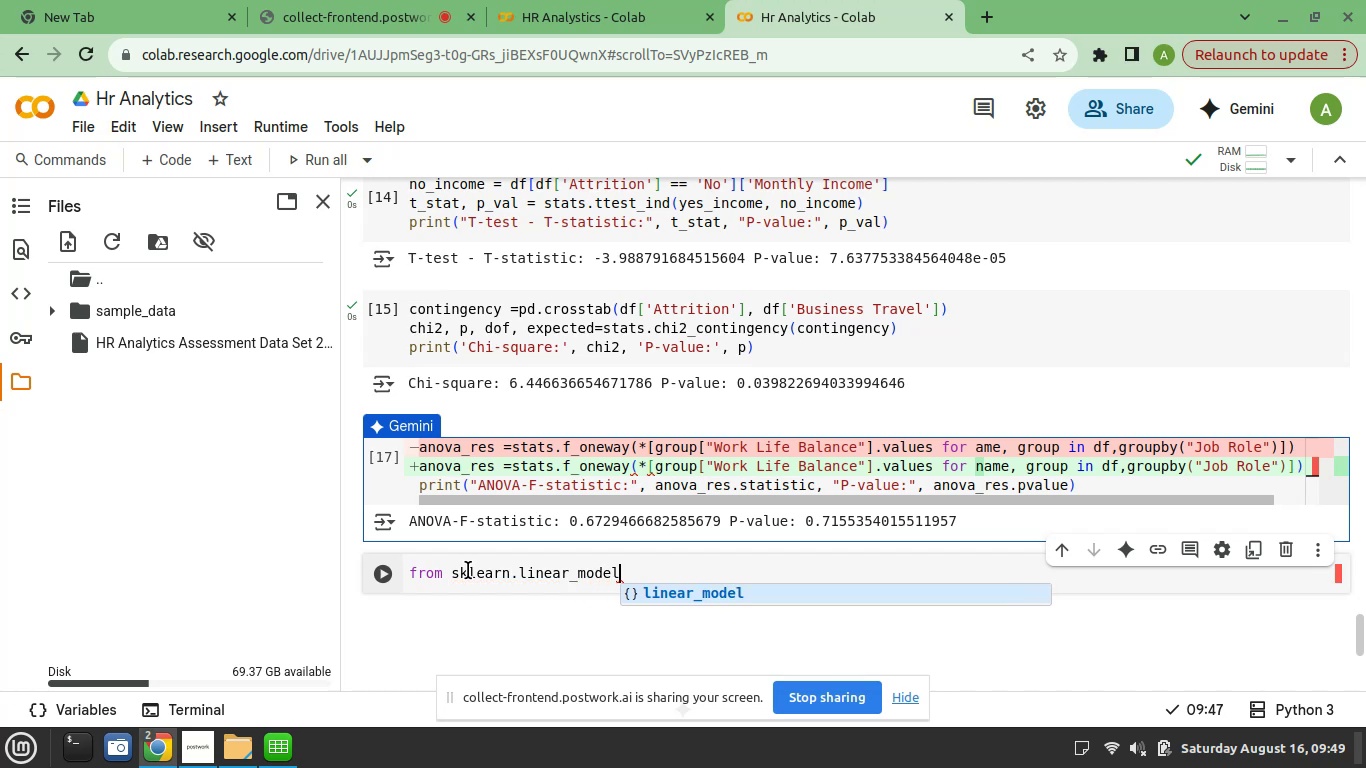 
wait(6.09)
 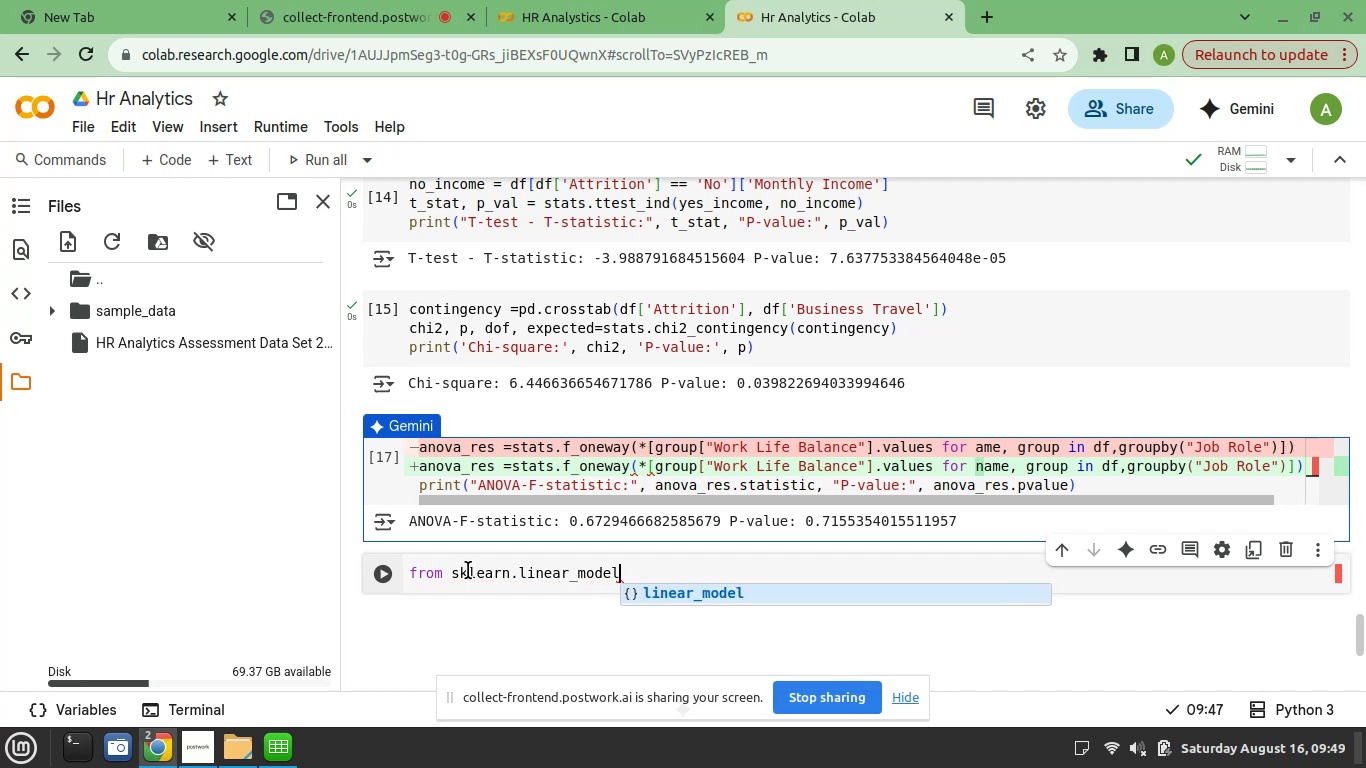 
type( import Logistic)
 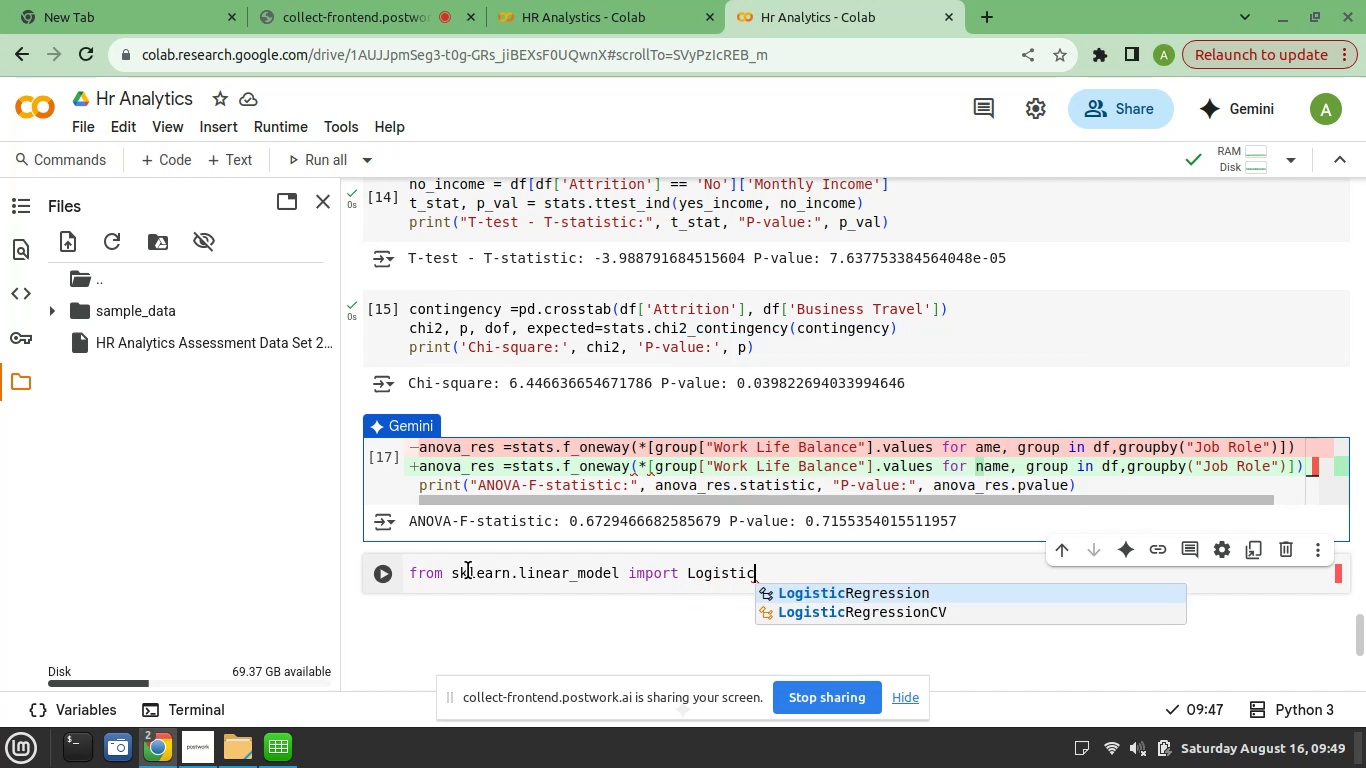 
key(Tab)
 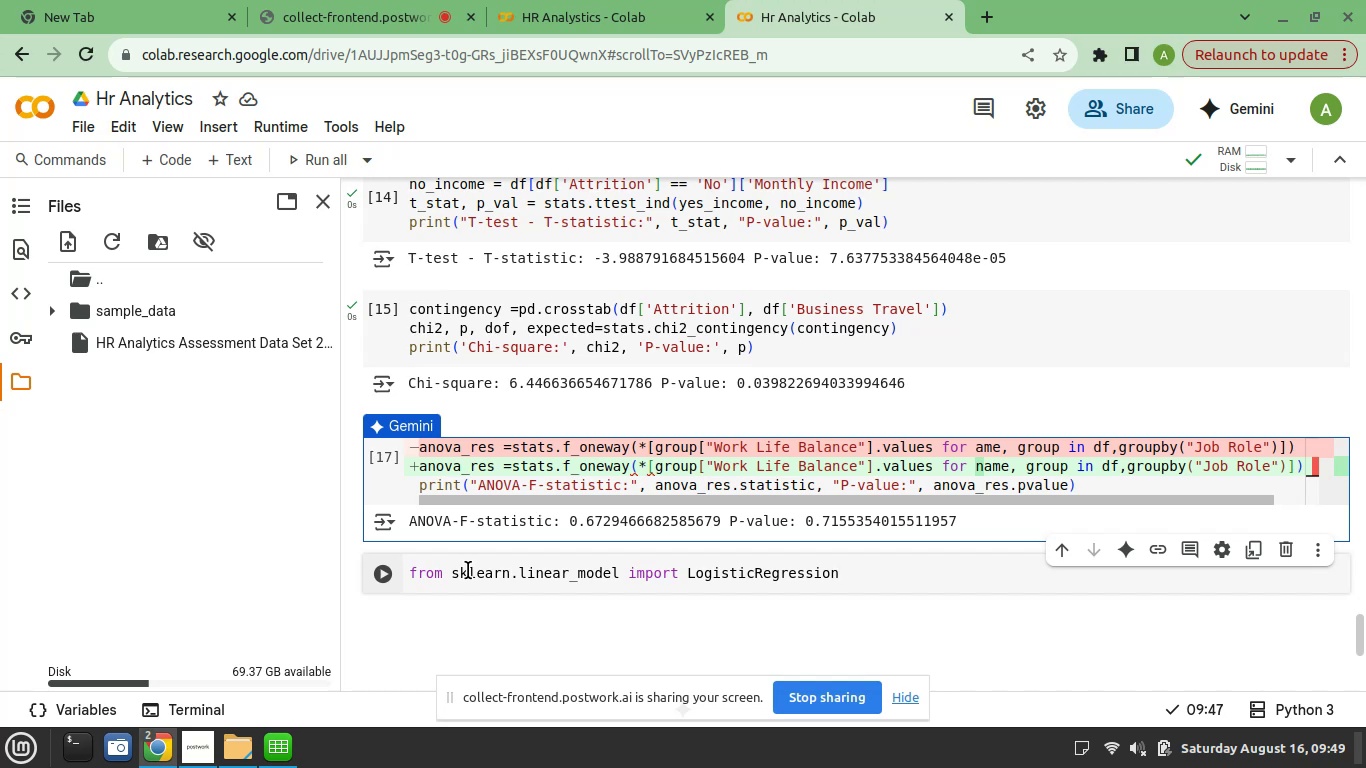 
key(Enter)
 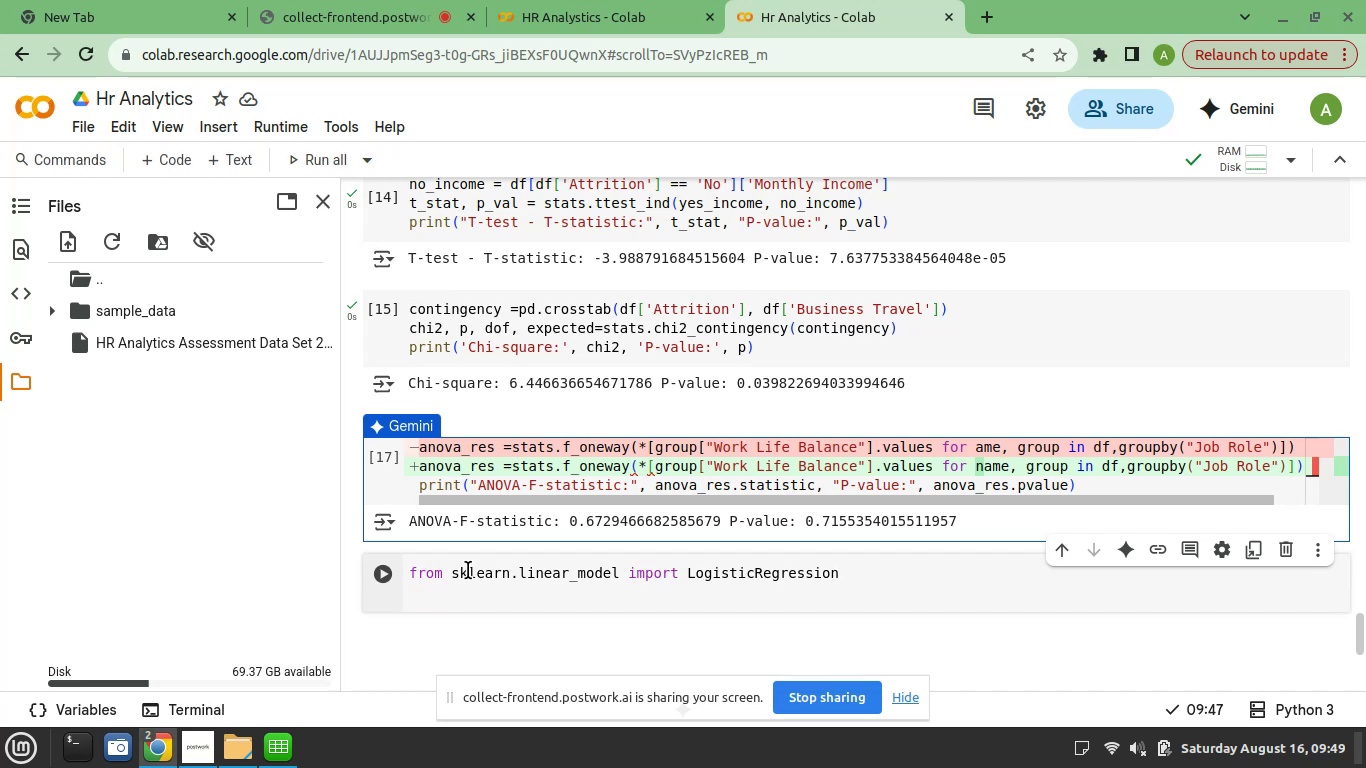 
hold_key(key=ShiftLeft, duration=0.97)
 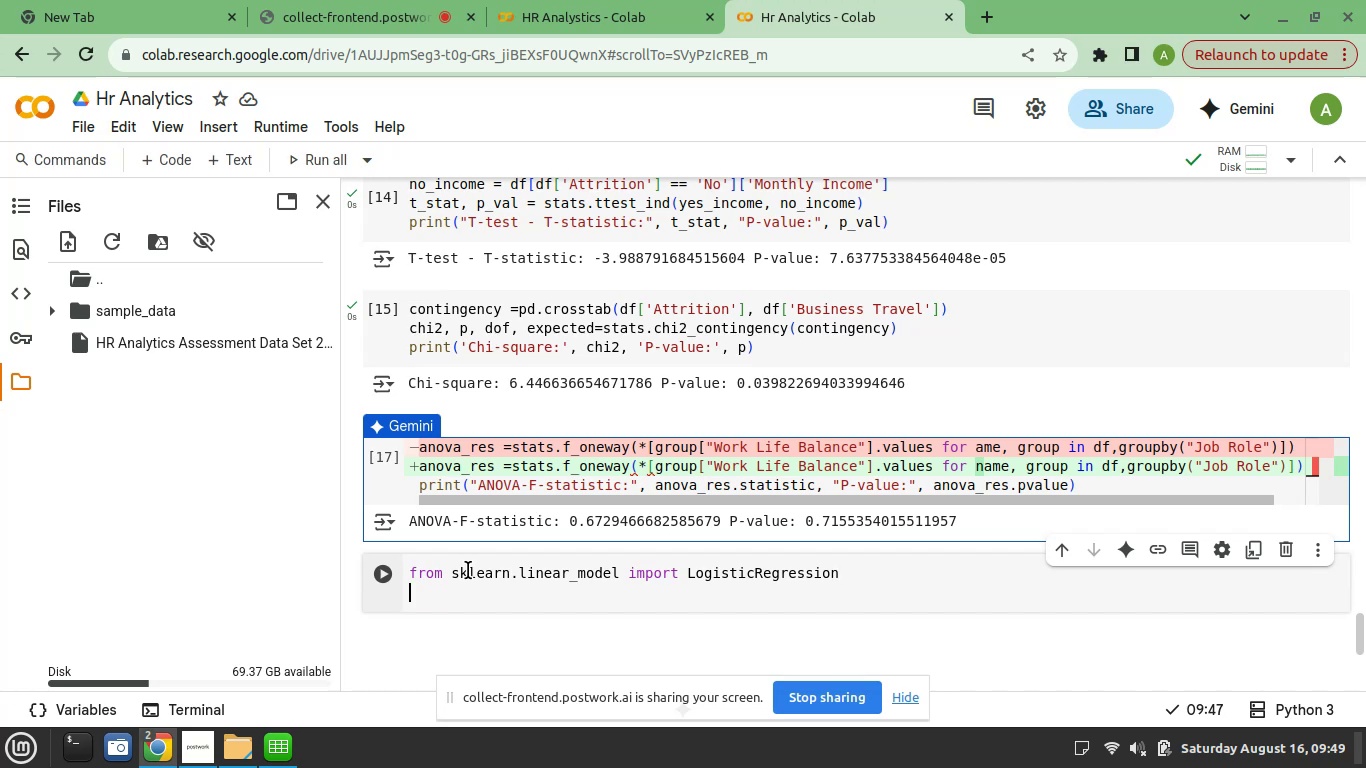 
type(from klearn)
 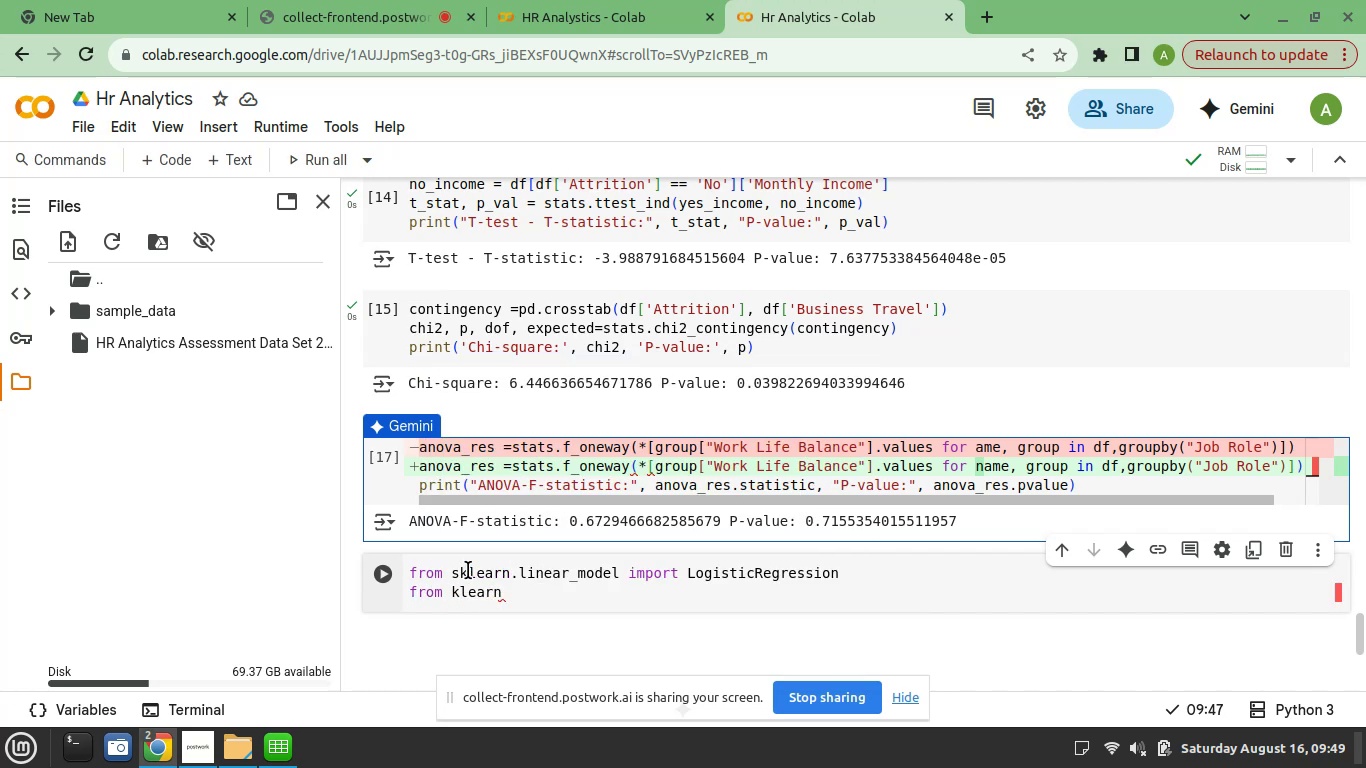 
key(ArrowLeft)
 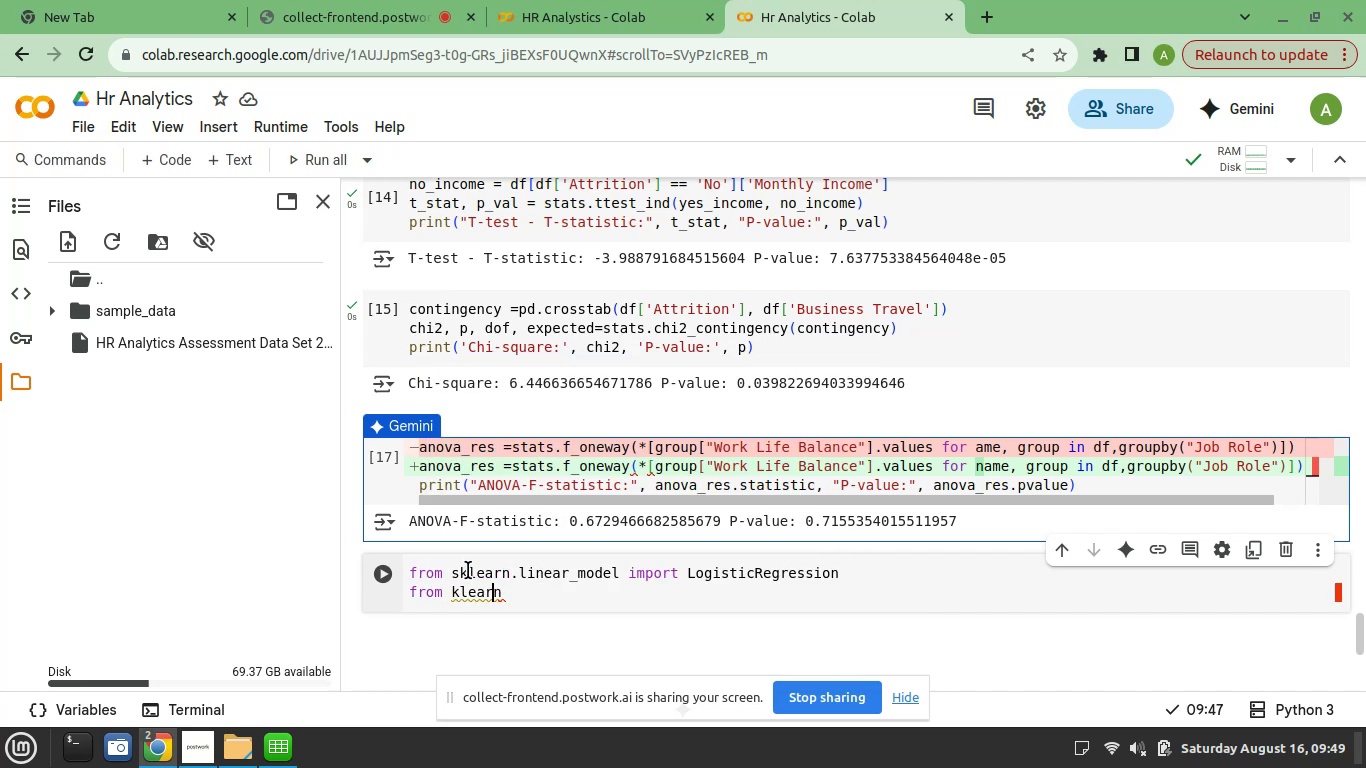 
key(ArrowLeft)
 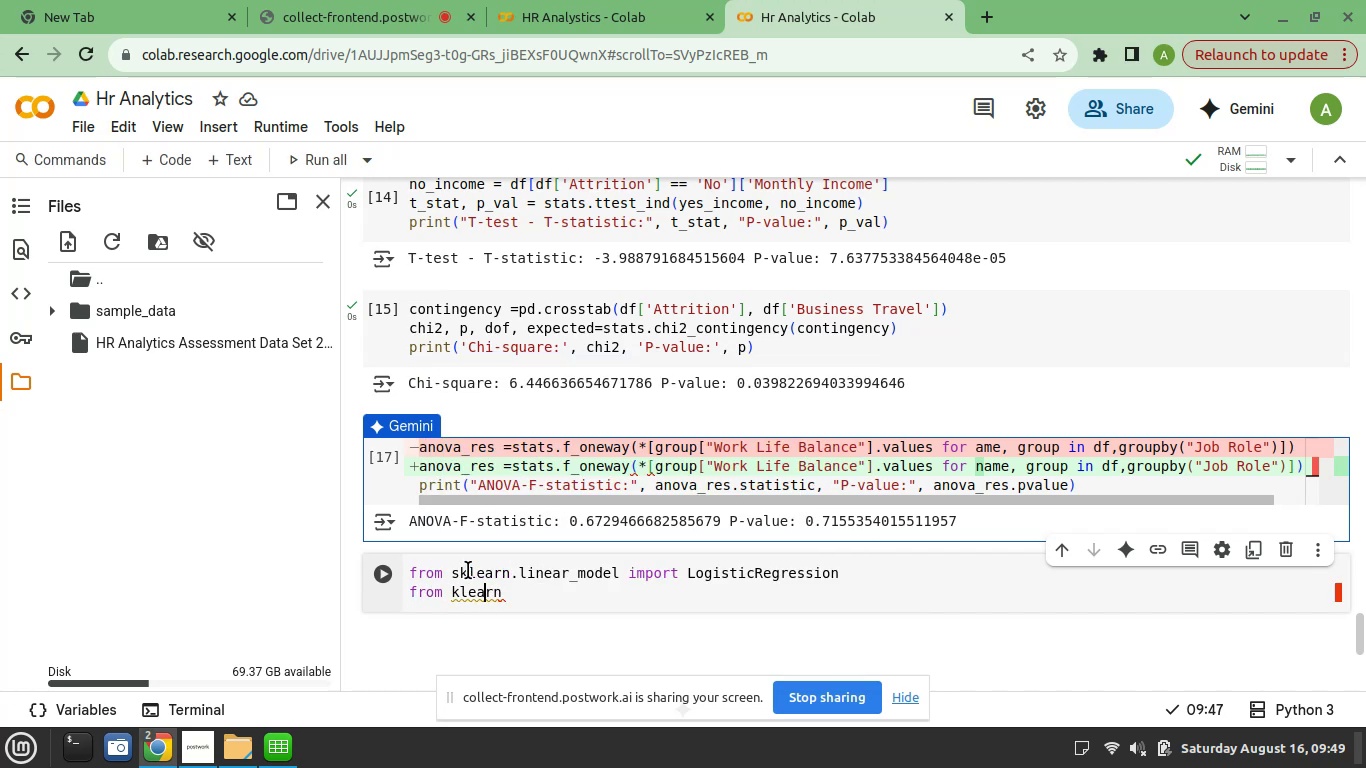 
key(ArrowLeft)
 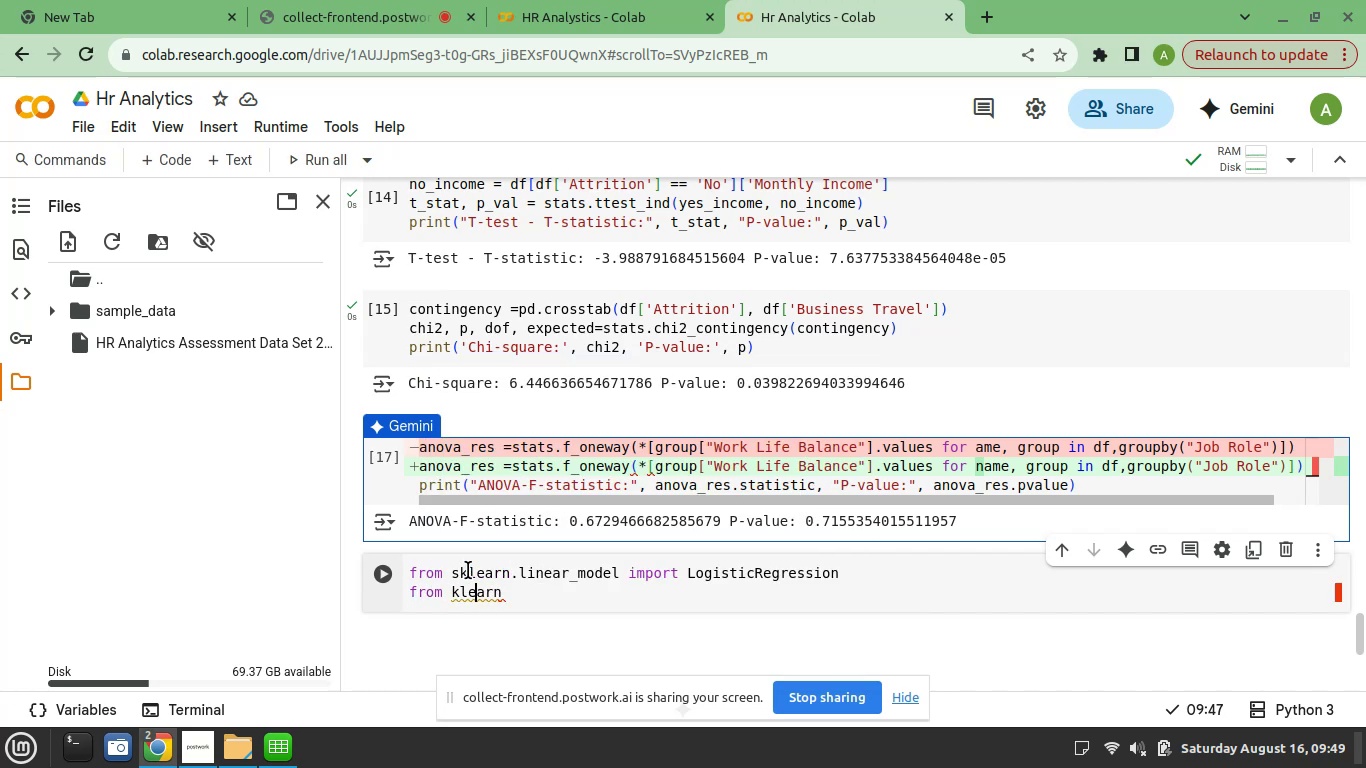 
key(ArrowLeft)
 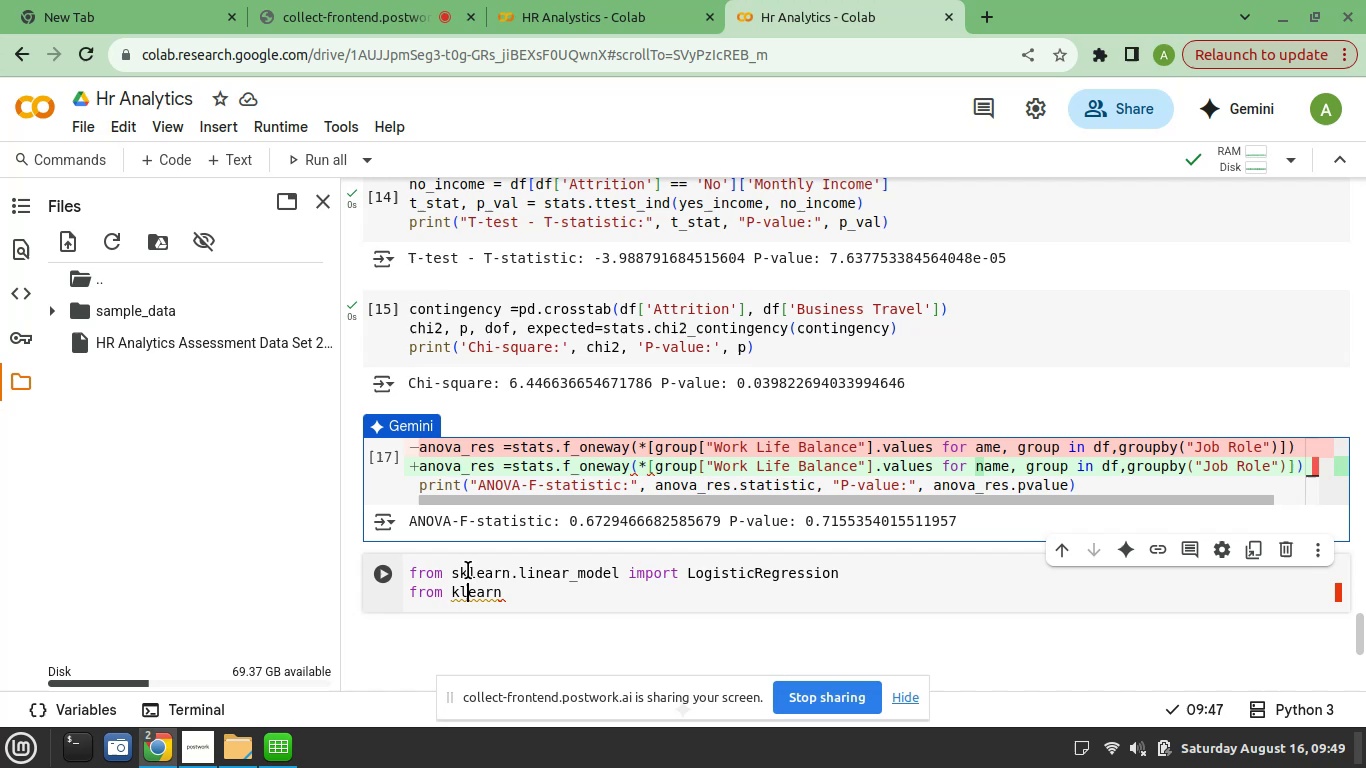 
key(ArrowLeft)
 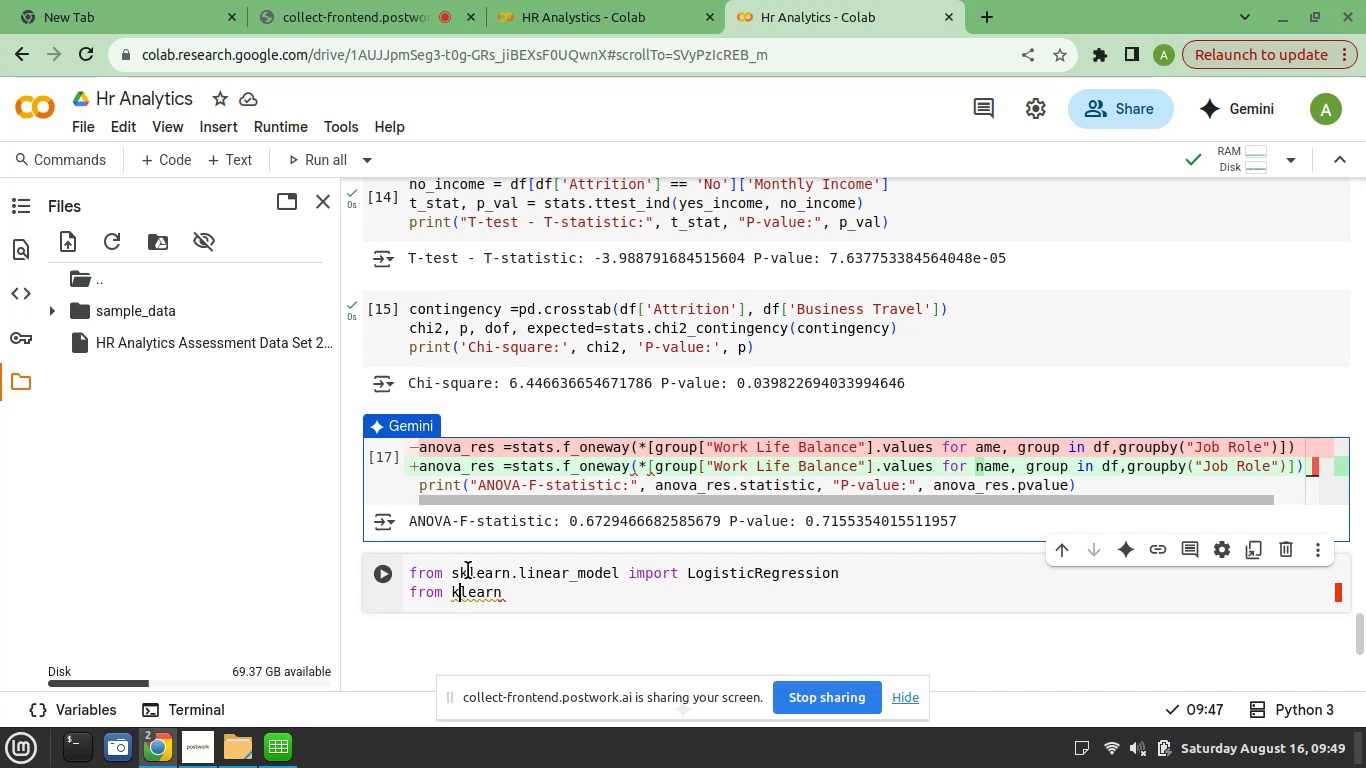 
key(ArrowLeft)
 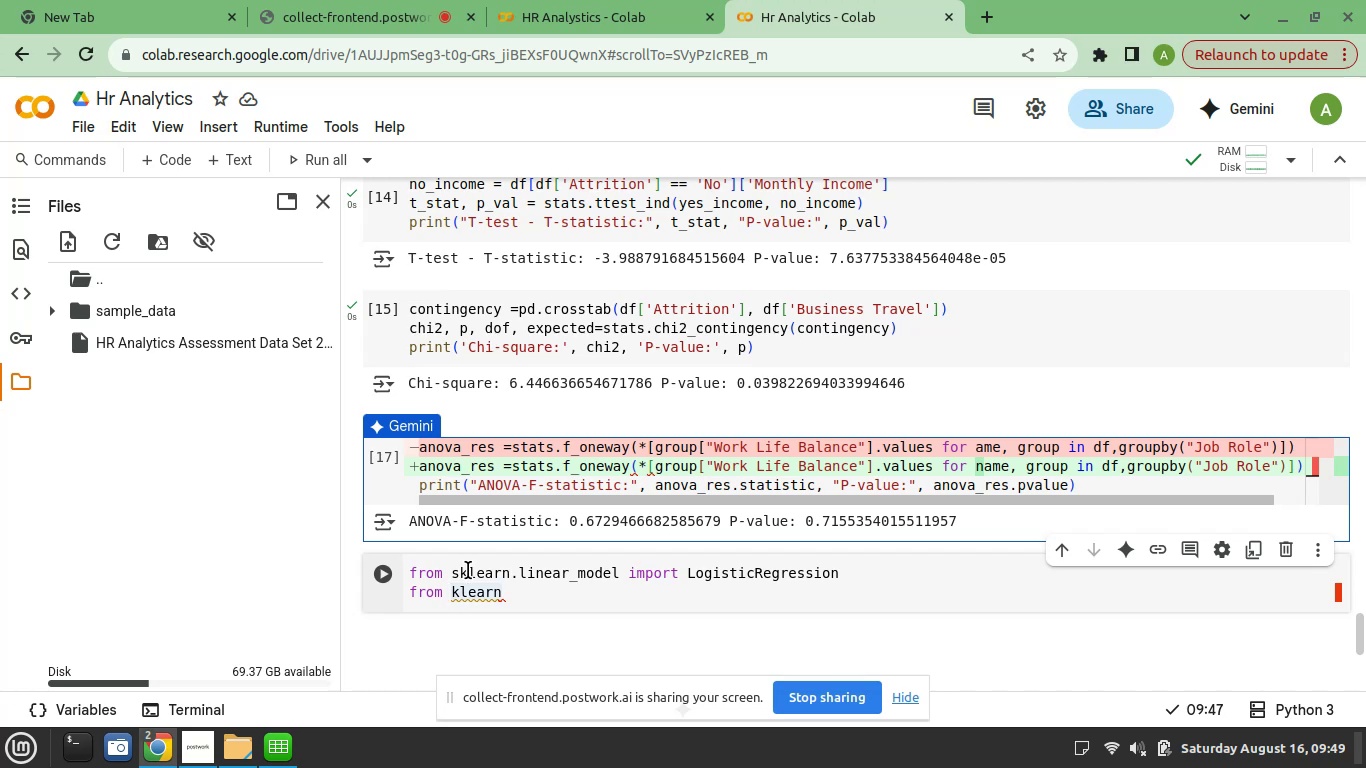 
key(S)
 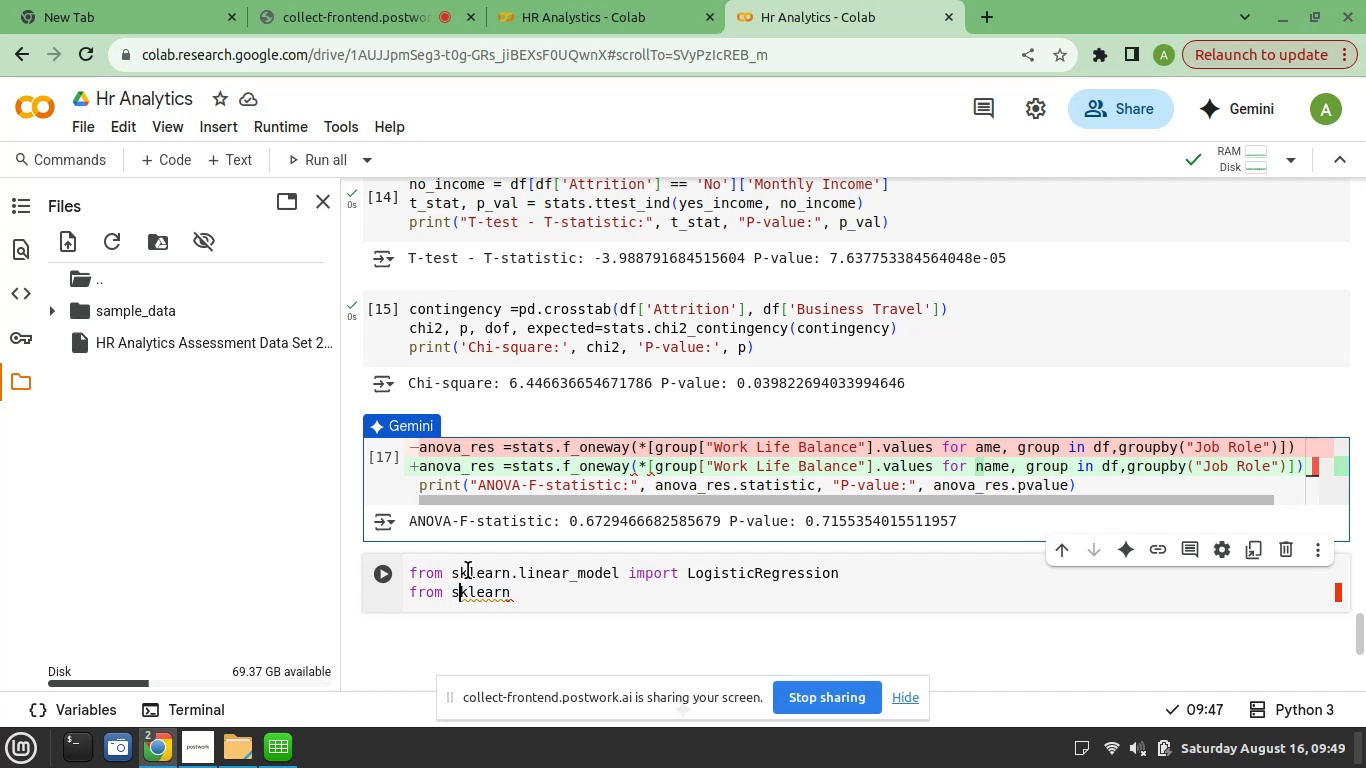 
key(ArrowRight)
 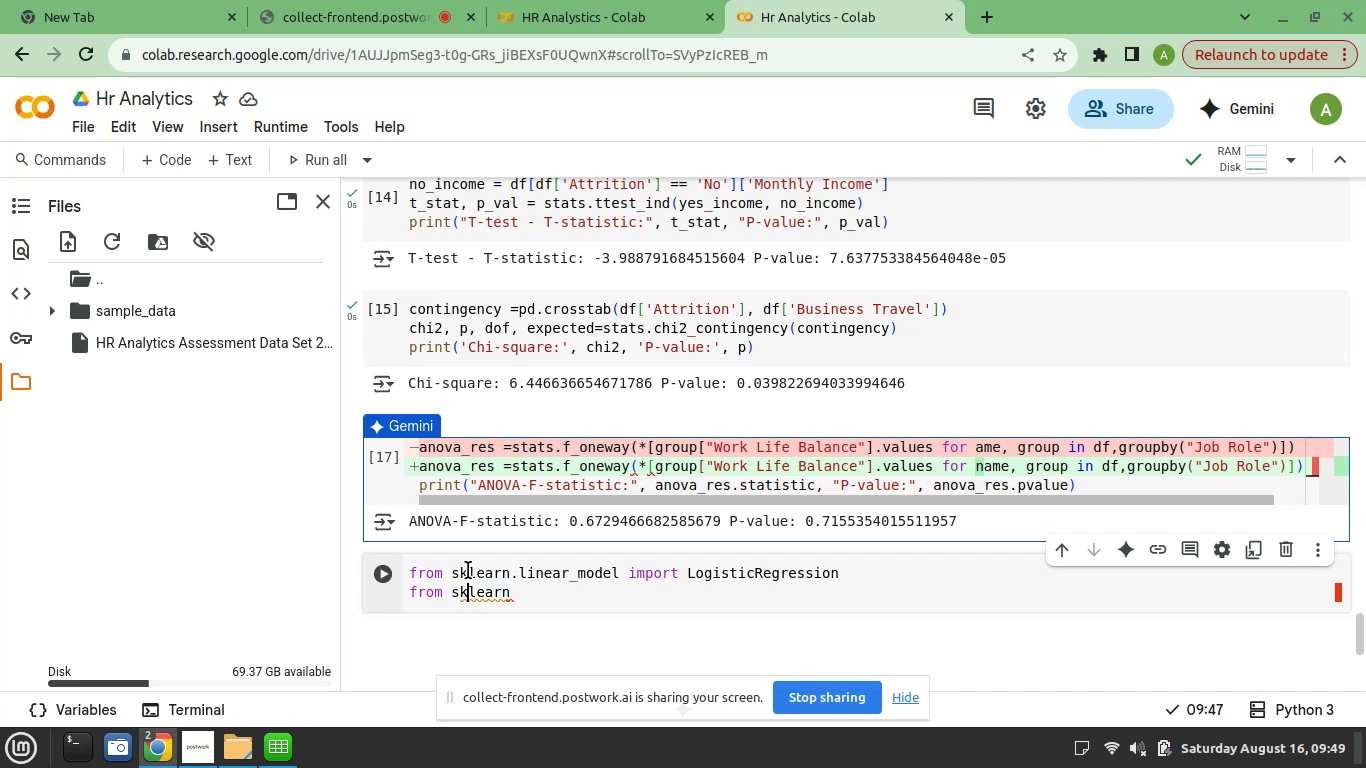 
key(ArrowRight)
 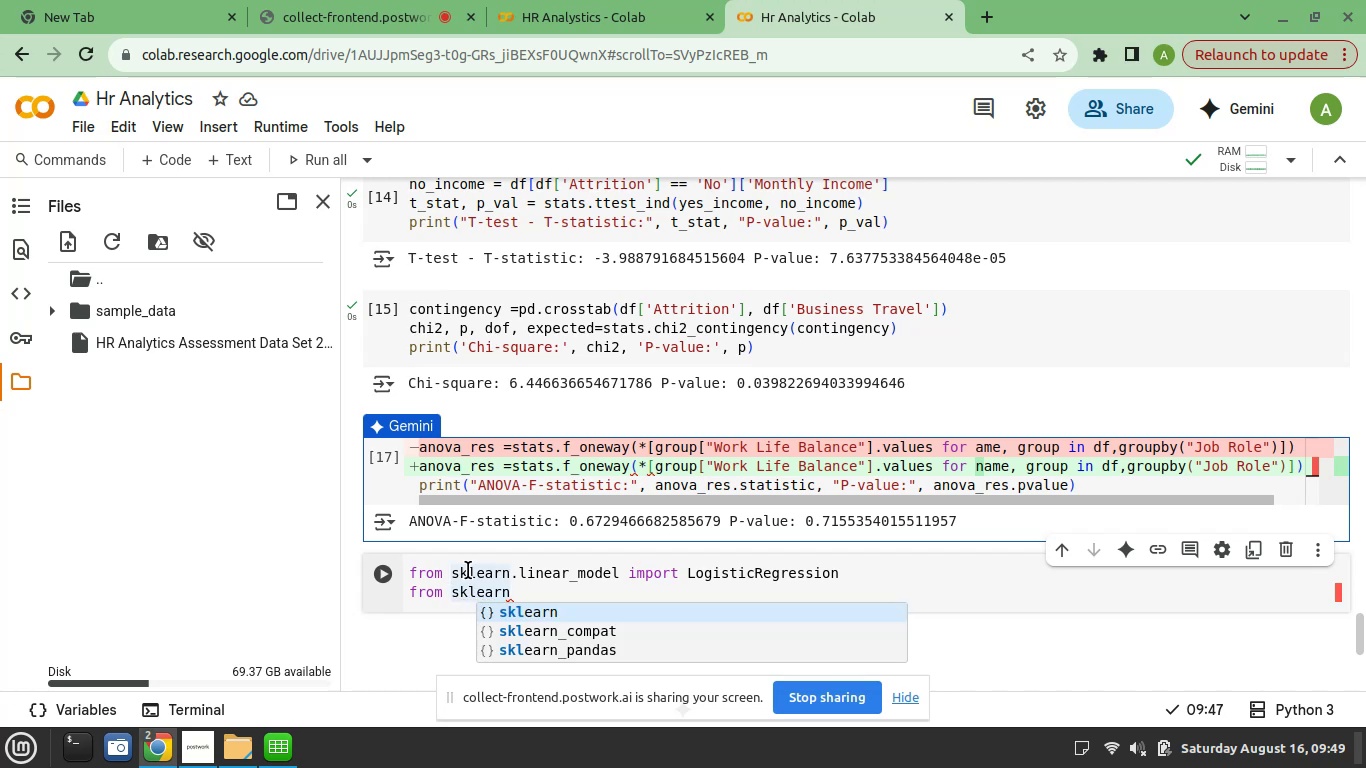 
key(ArrowRight)
 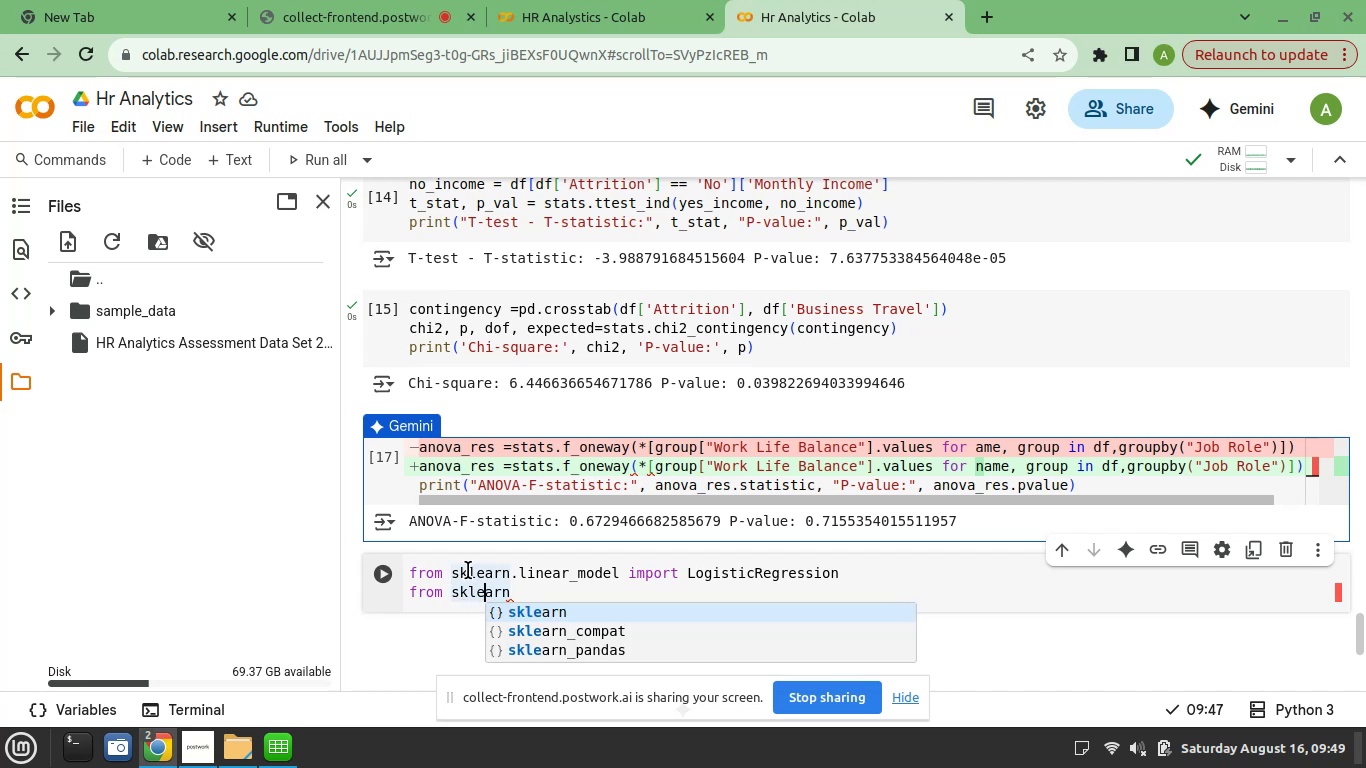 
key(ArrowRight)
 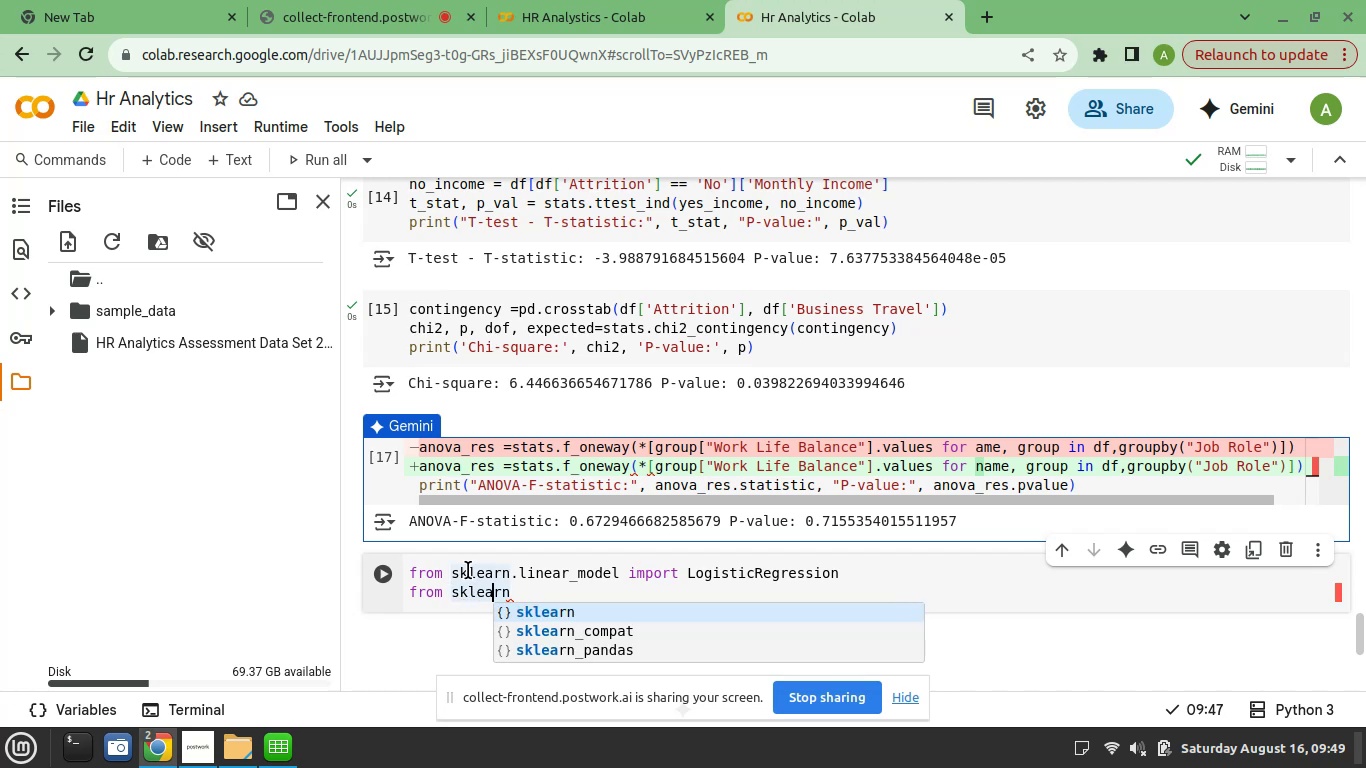 
key(ArrowRight)
 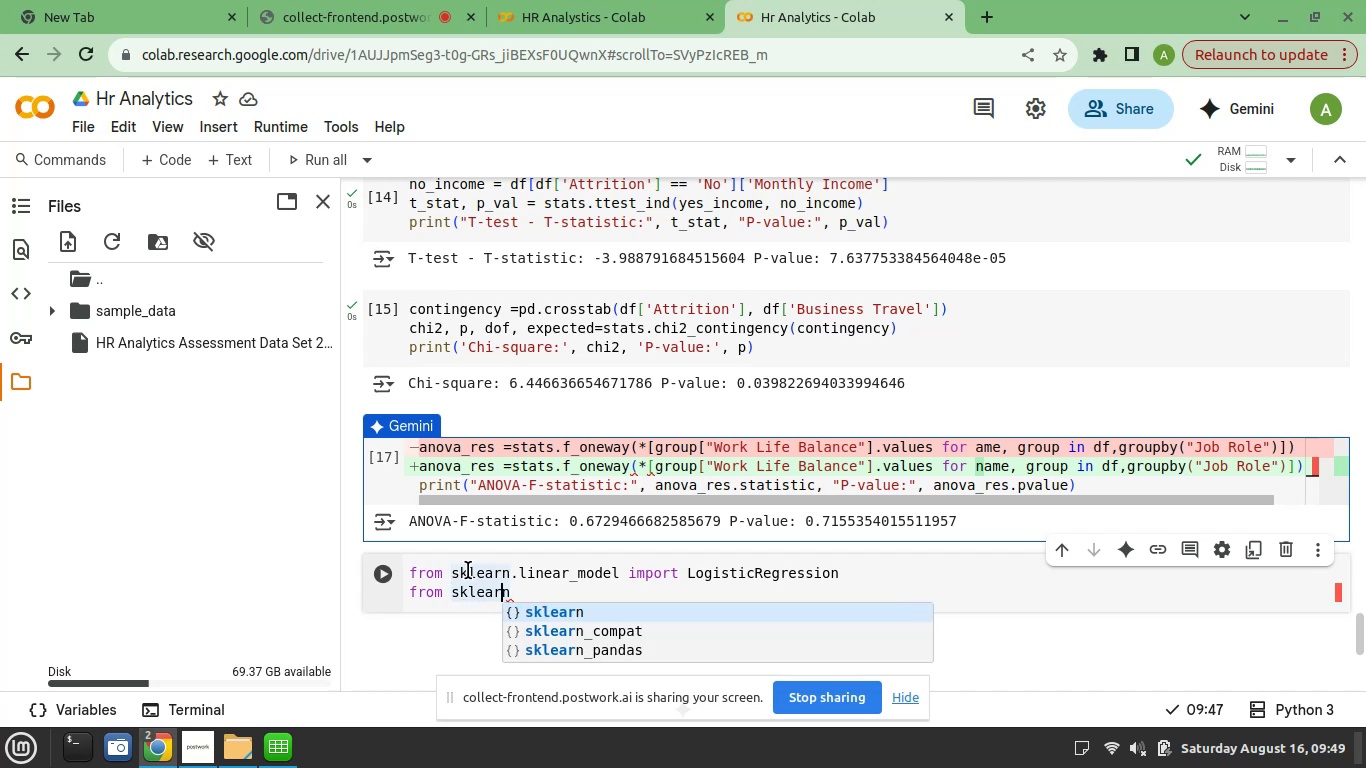 
key(ArrowRight)
 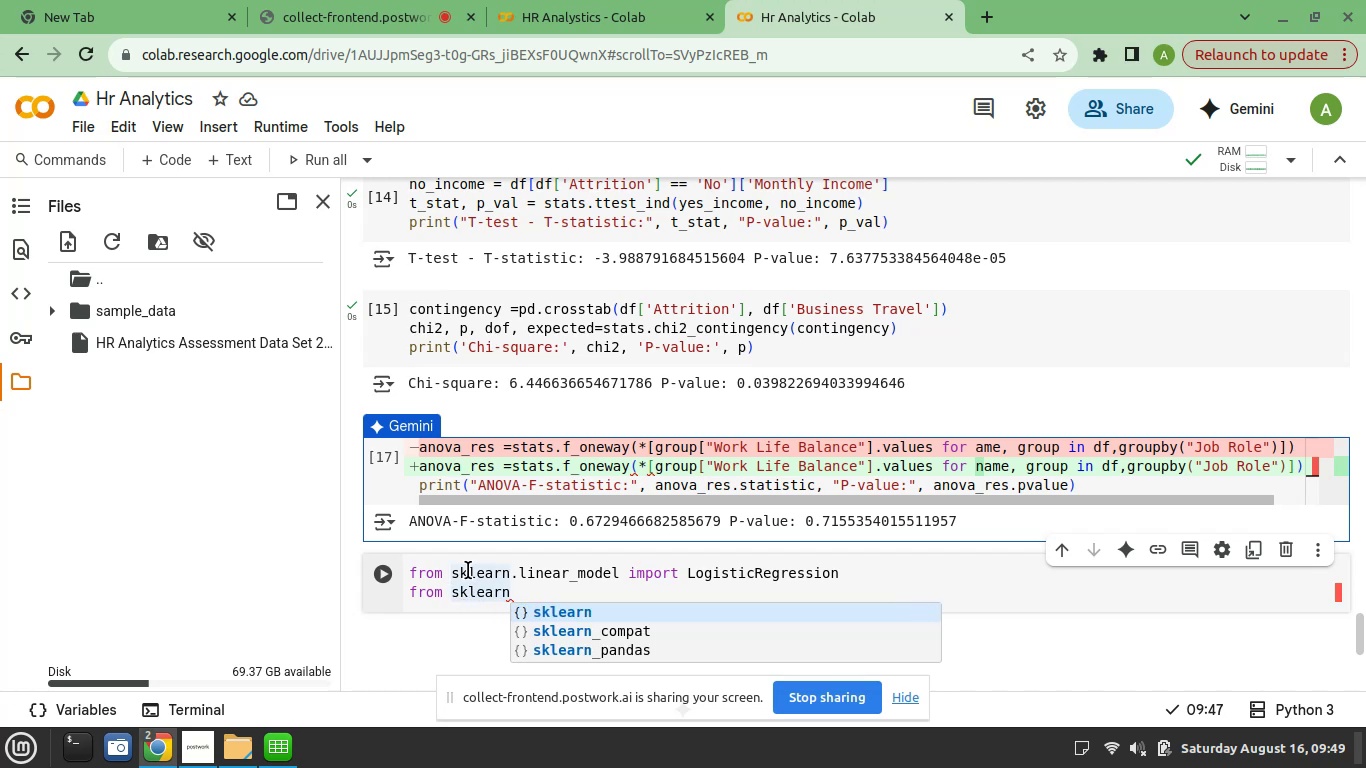 
type(.model_selection imo)
key(Backspace)
type(port train_test_split)
 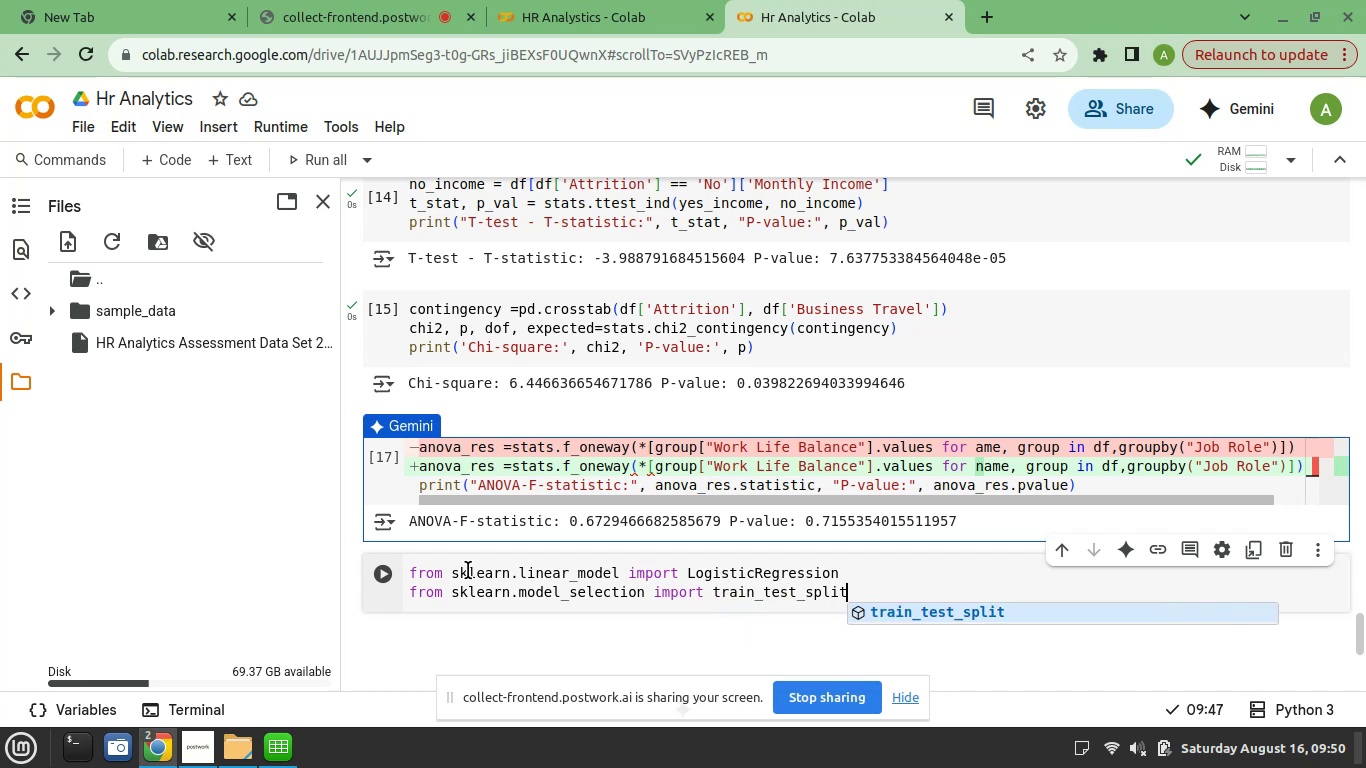 
key(Enter)
 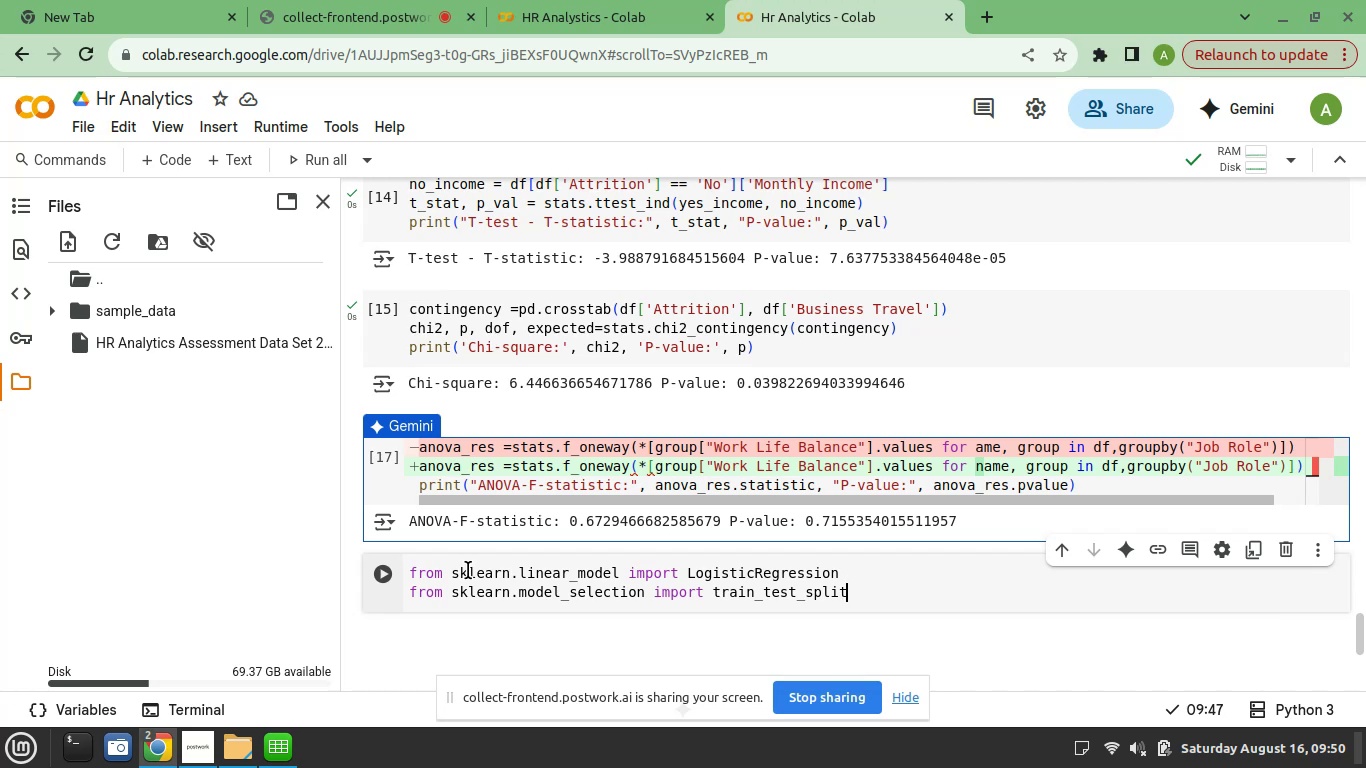 
key(Enter)
 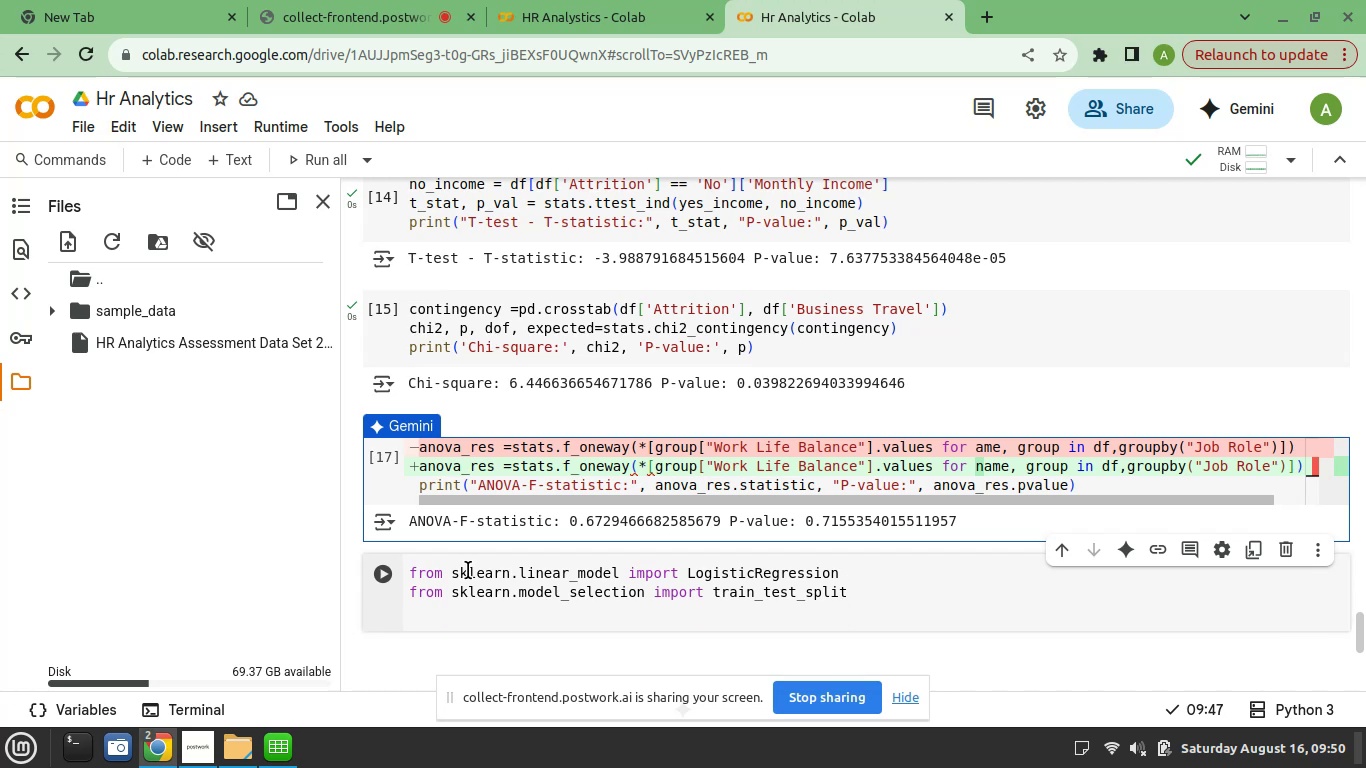 
type(from sklearn.metrics import class)
 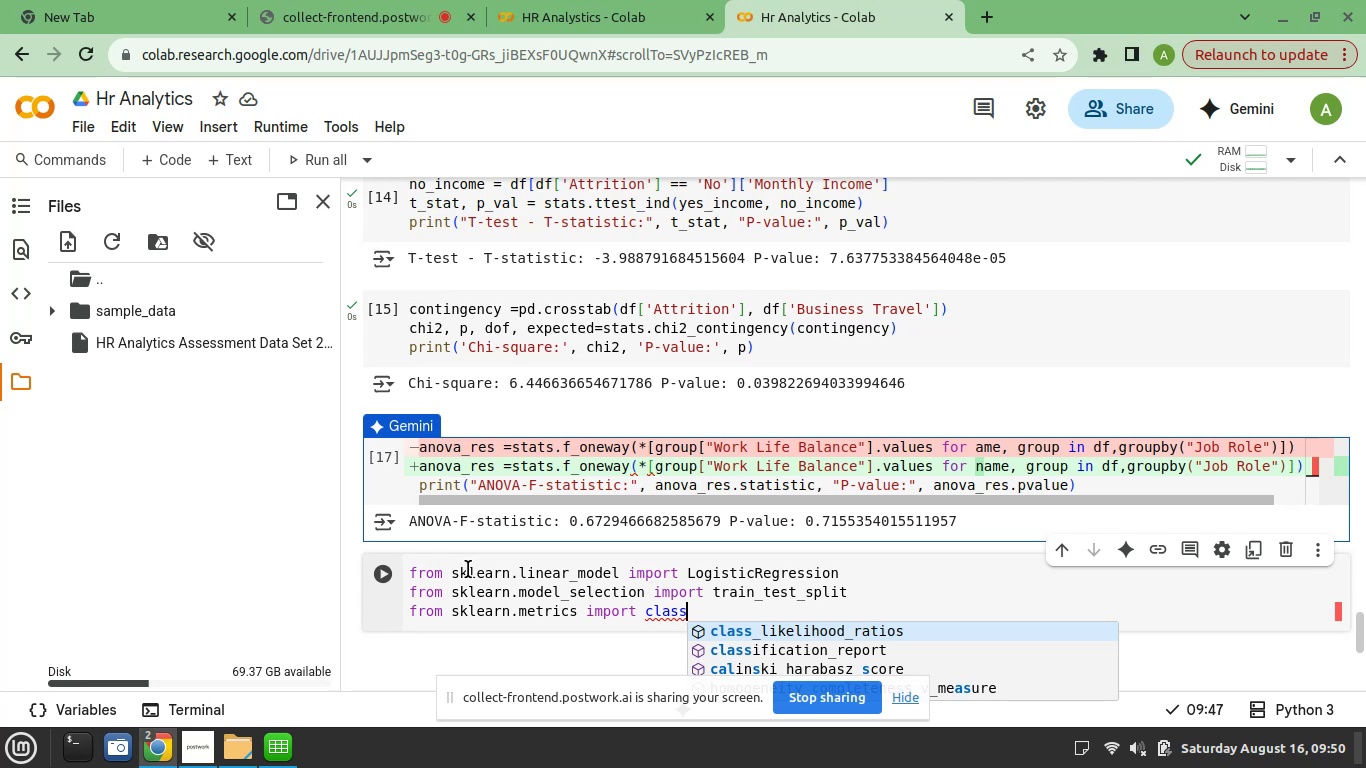 
key(ArrowDown)
 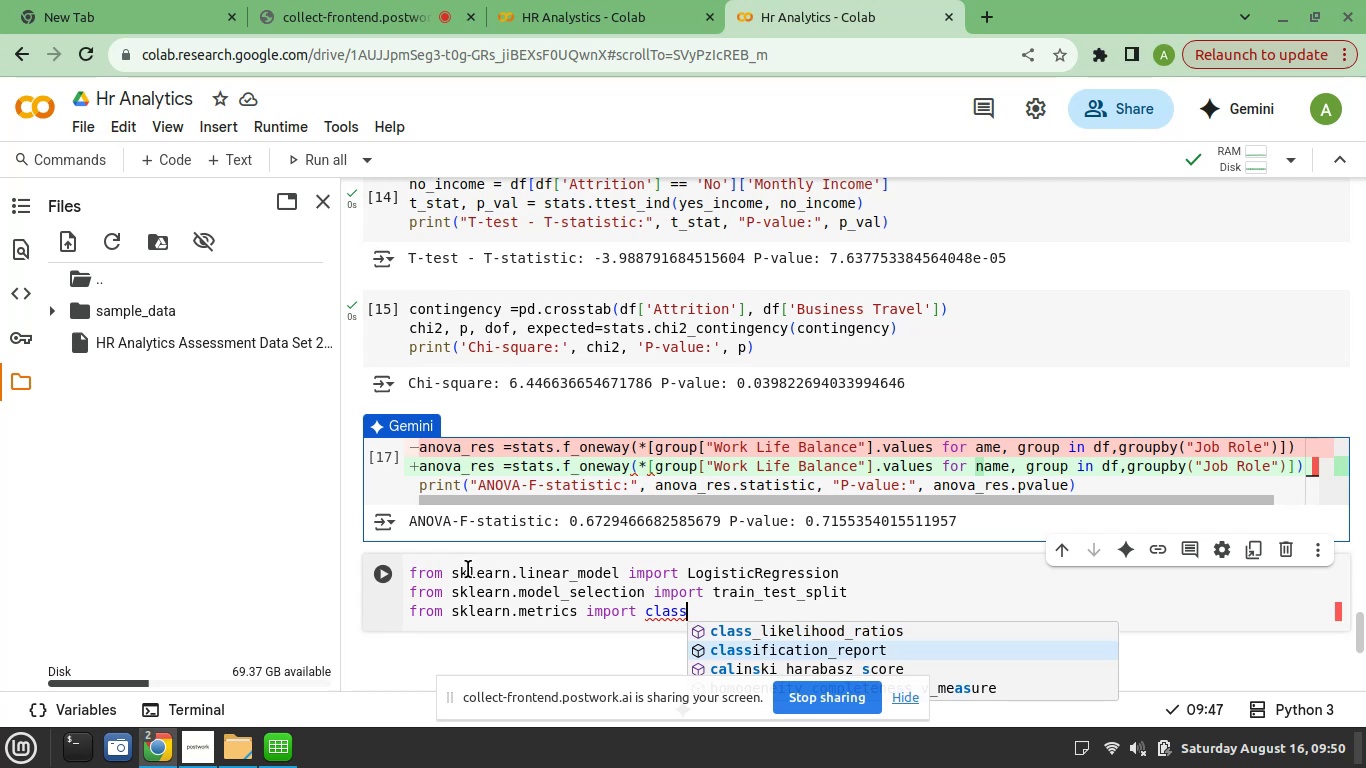 
key(Enter)
 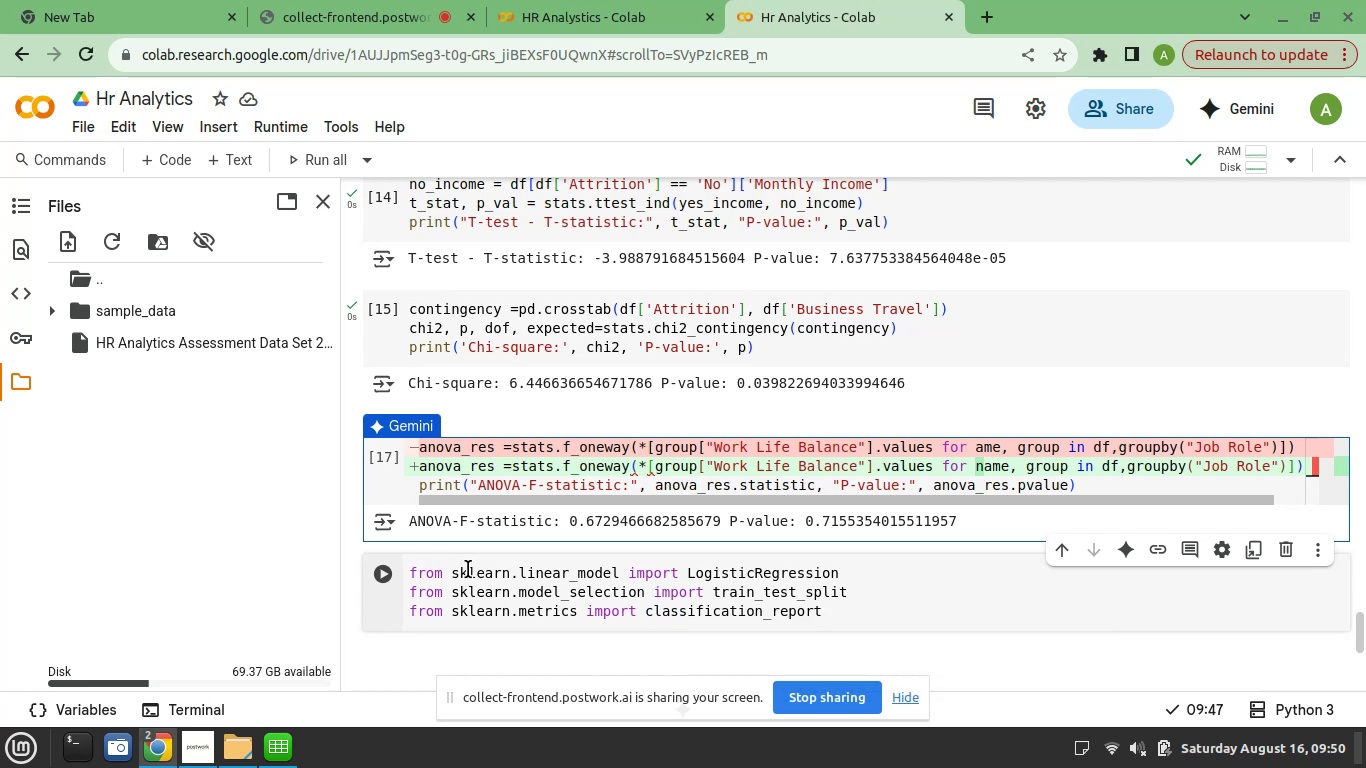 
key(Enter)
 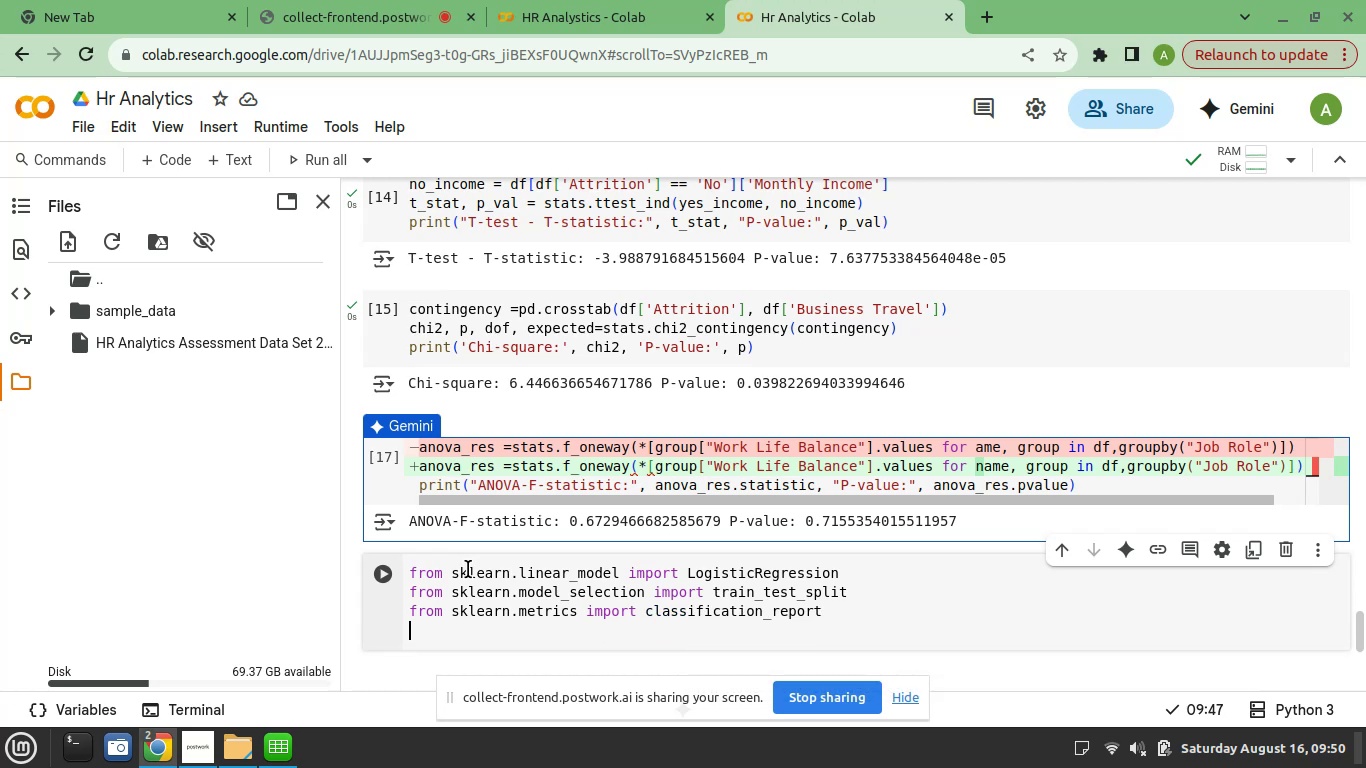 
key(Enter)
 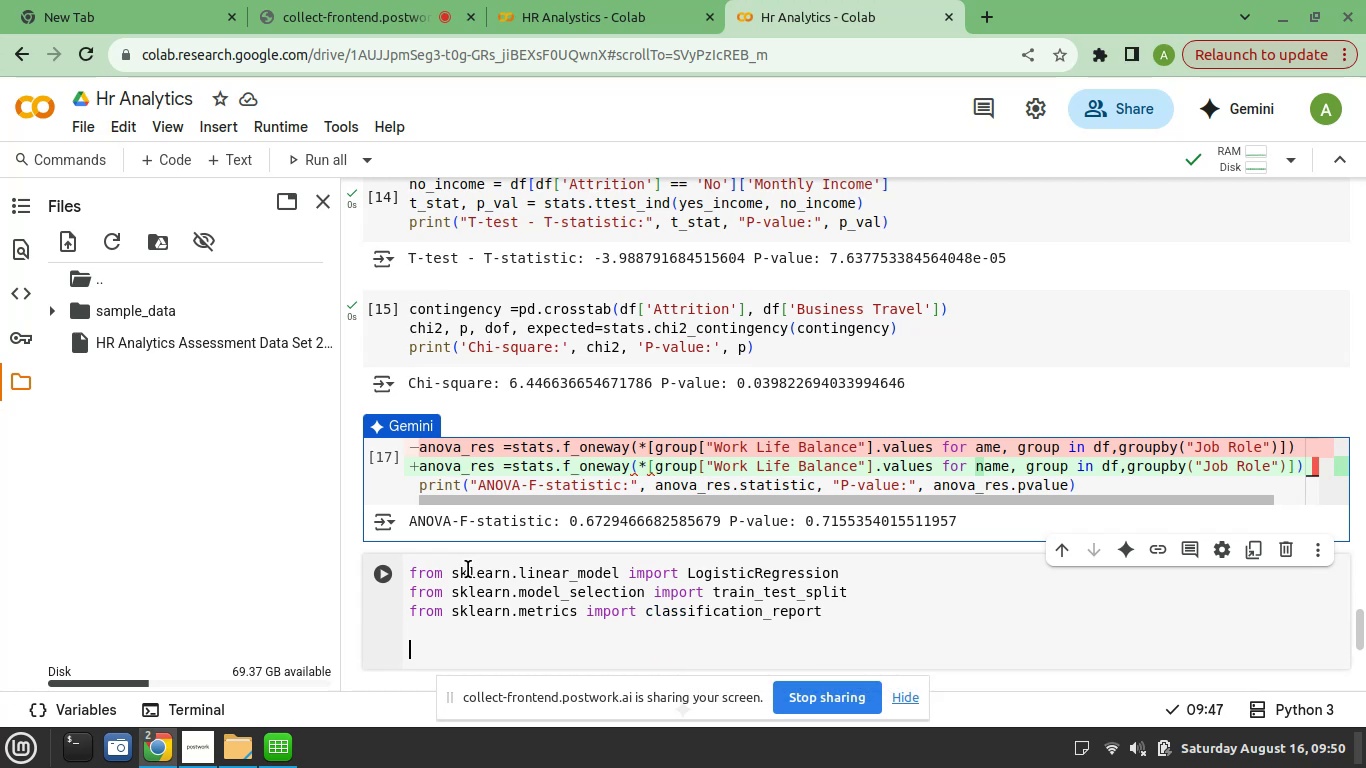 
key(Shift+F)
 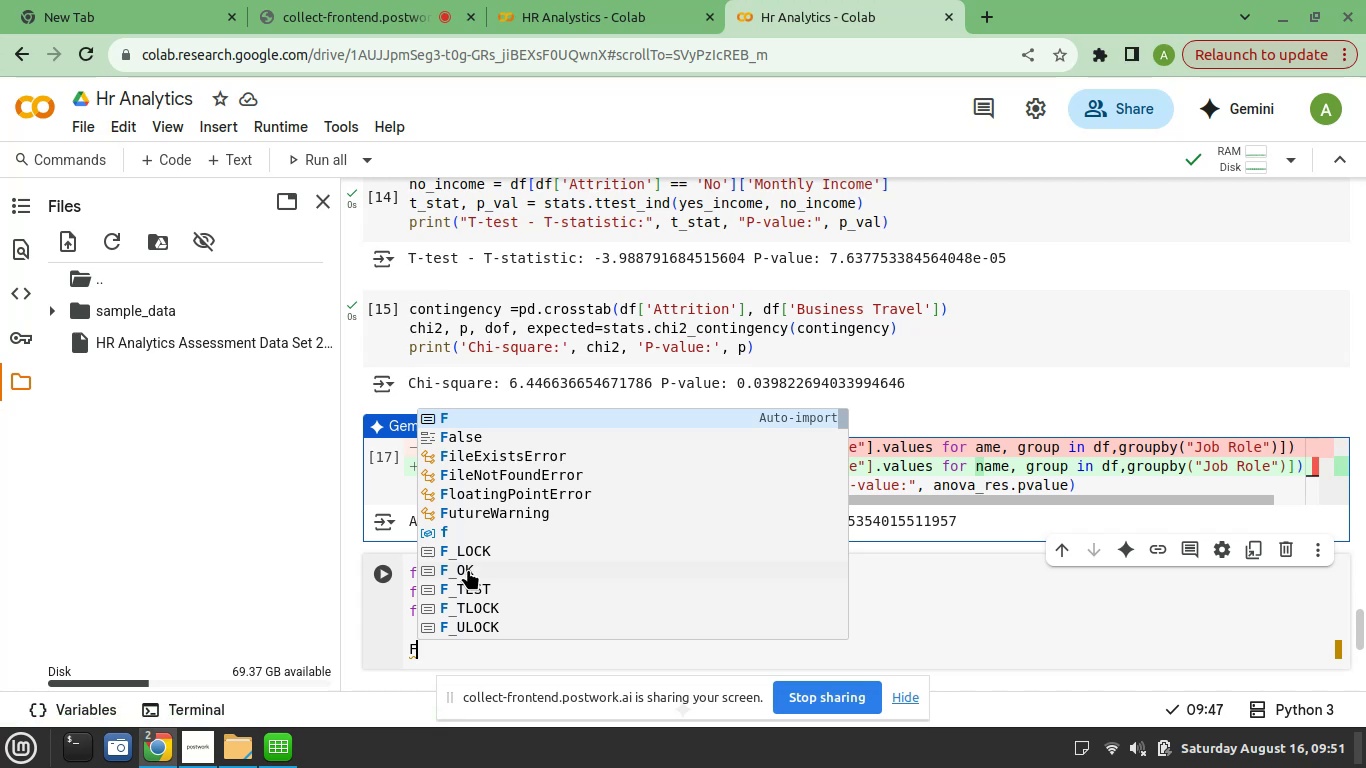 